 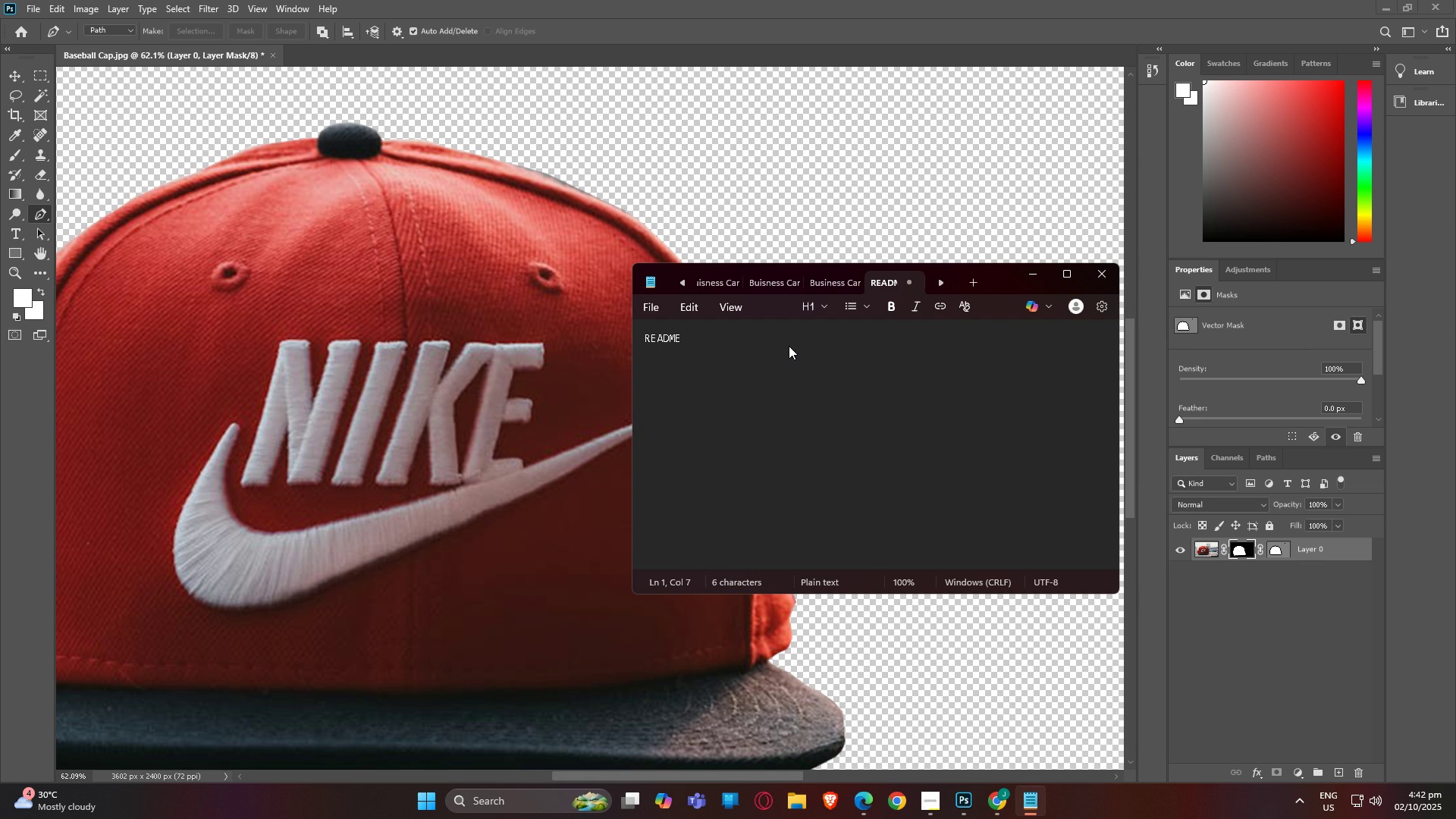 
key(Shift+Enter)
 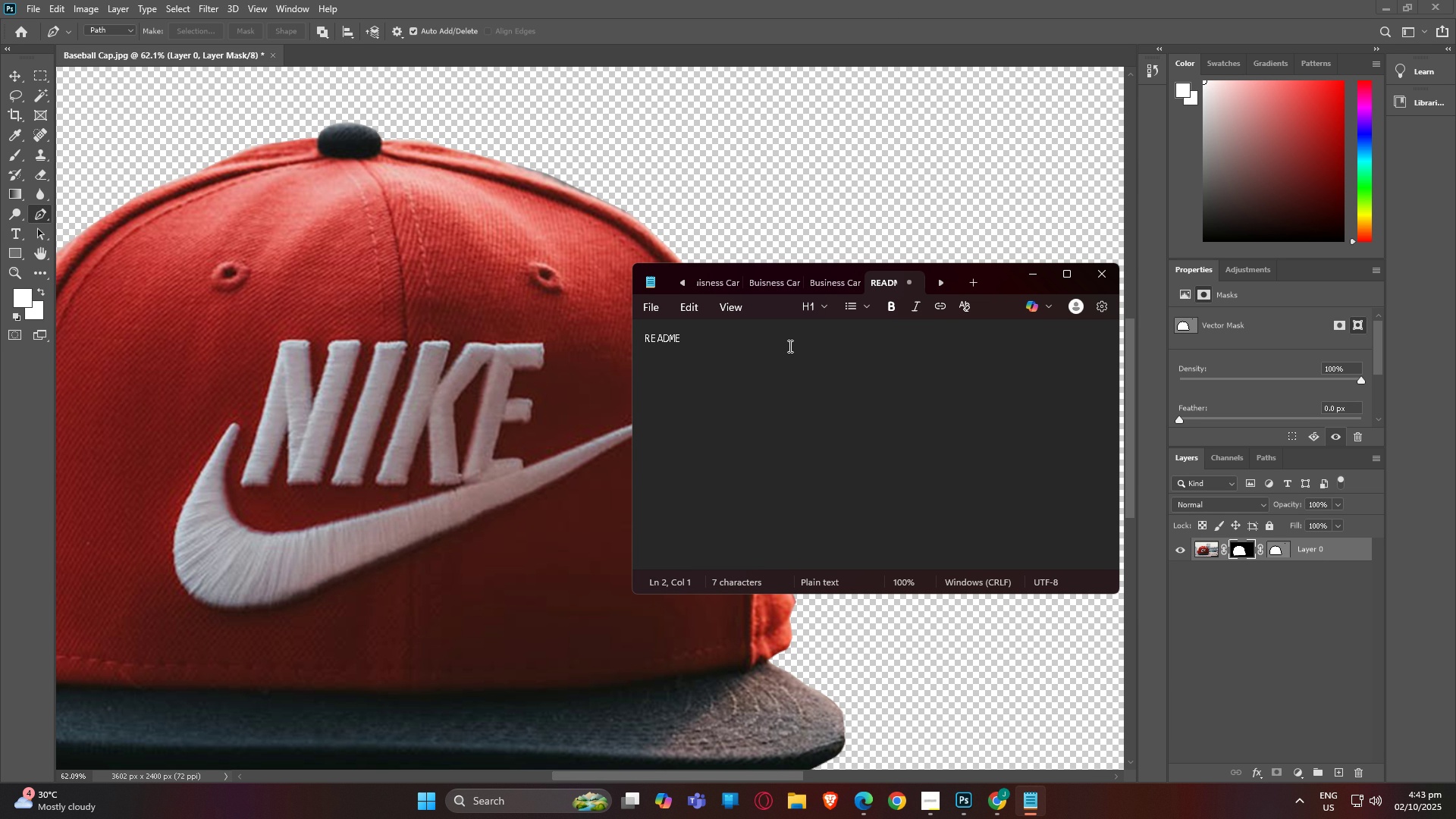 
wait(70.39)
 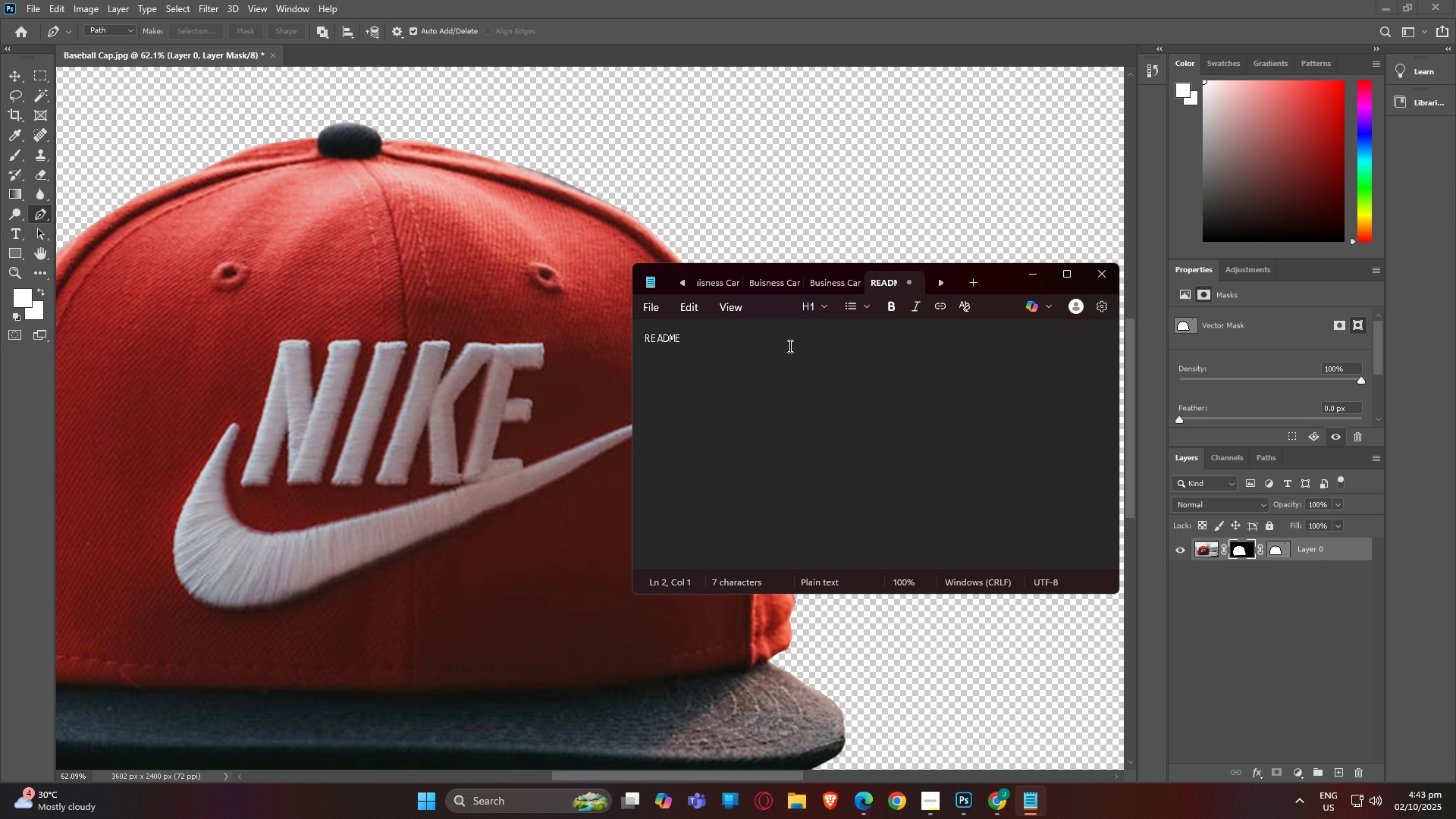 
left_click([855, 366])
 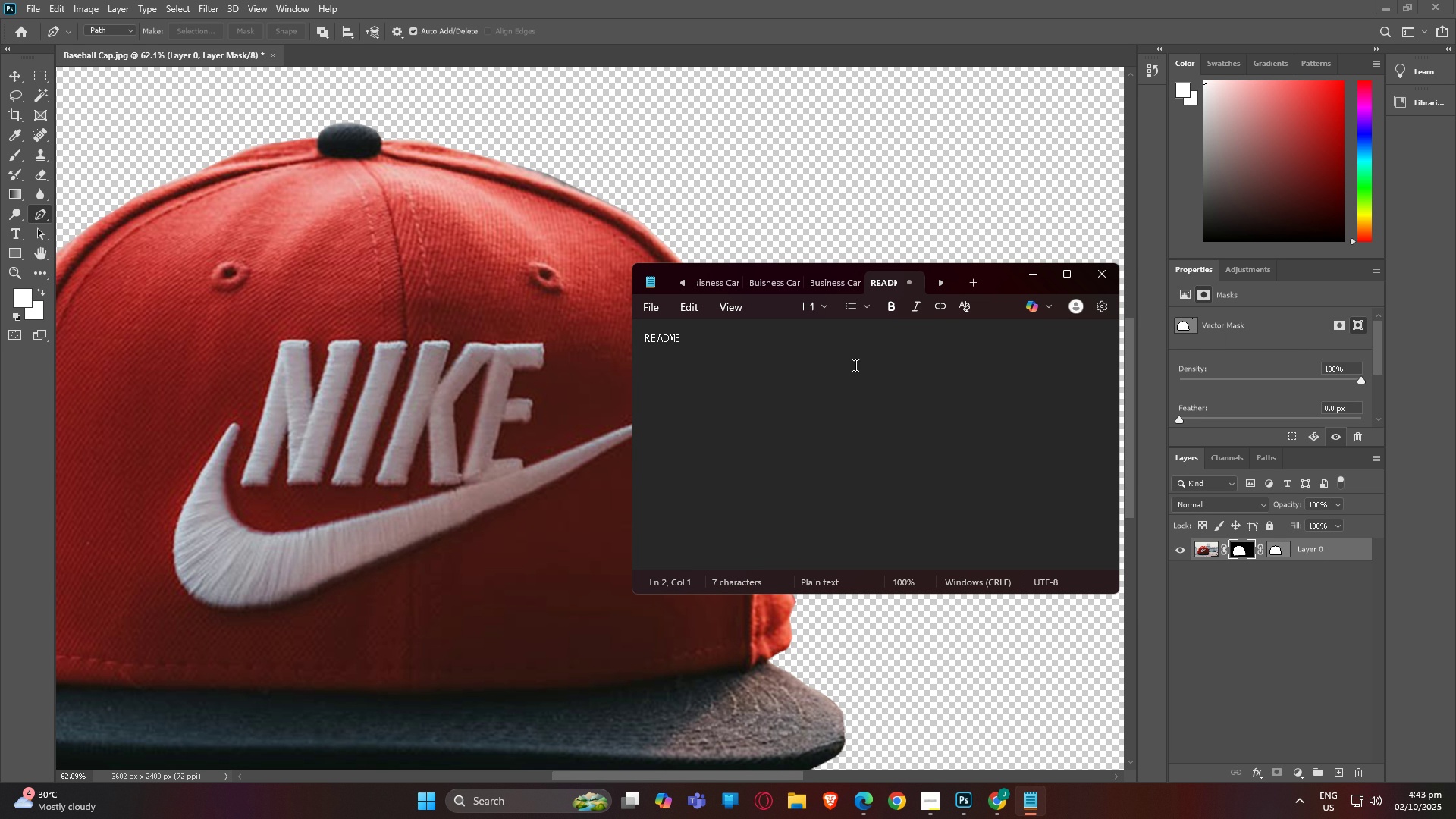 
key(Enter)
 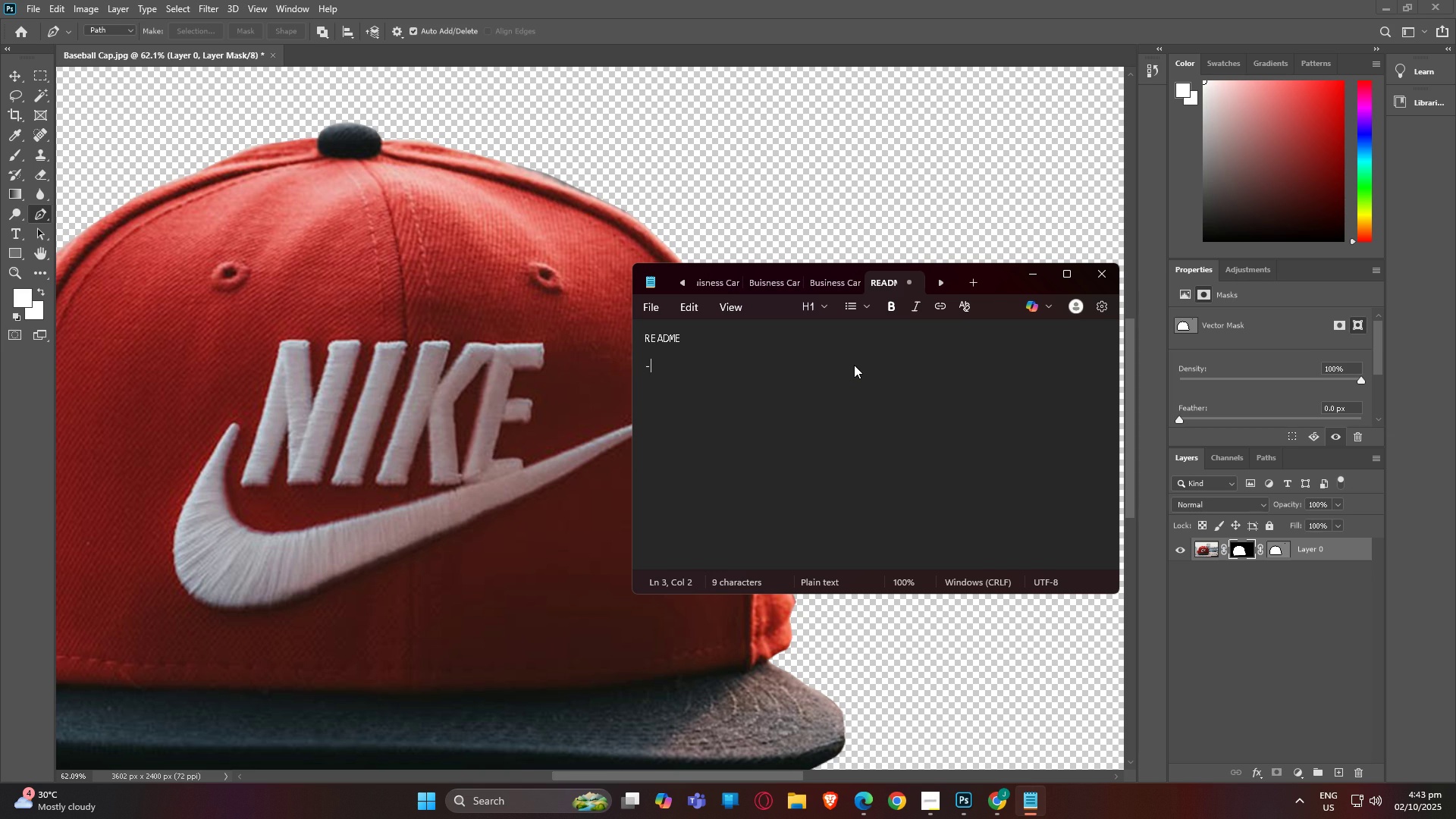 
type(-Editing Procc)
key(Backspace)
type(ess;)